 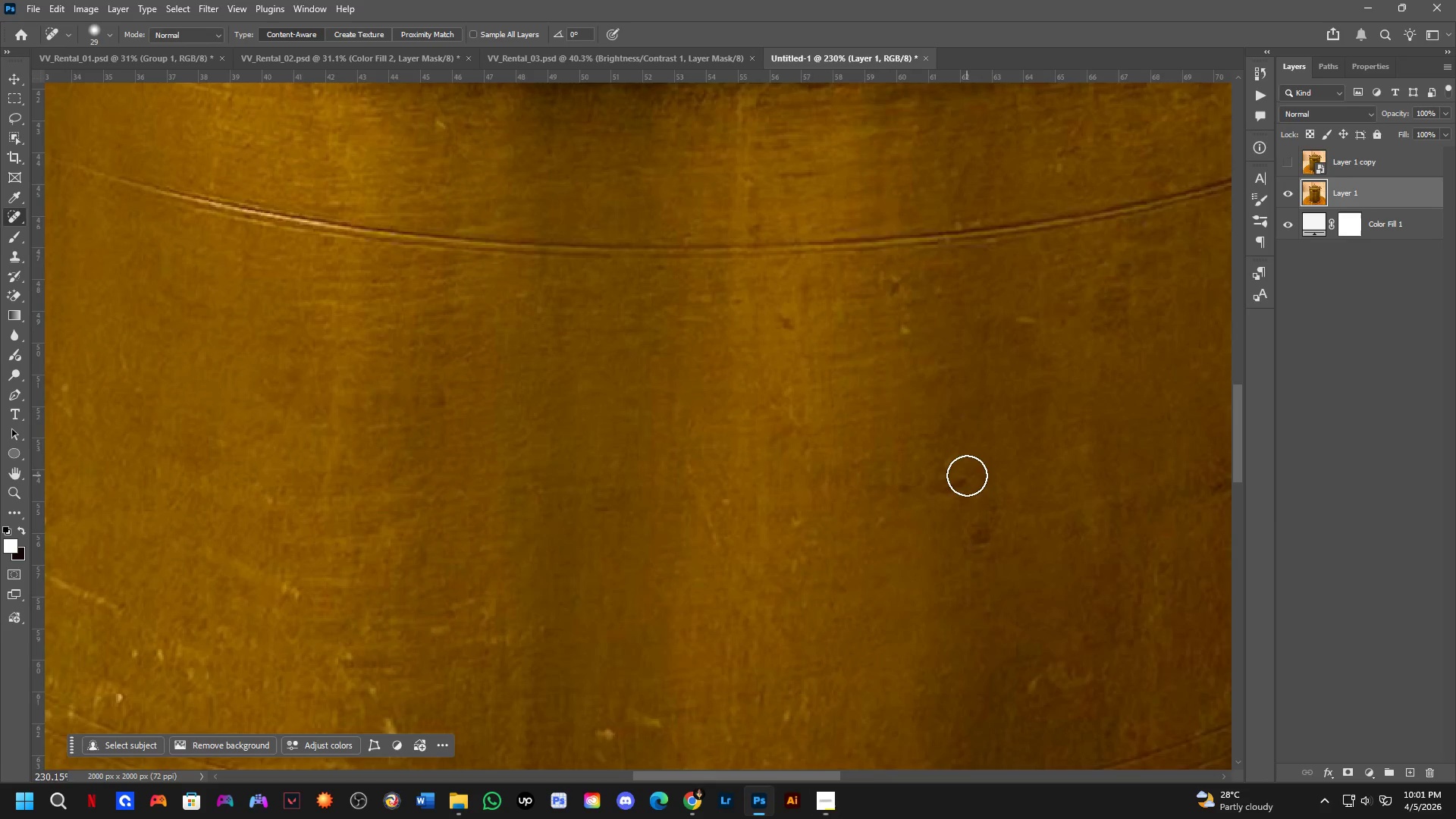 
left_click_drag(start_coordinate=[918, 497], to_coordinate=[669, 659])
 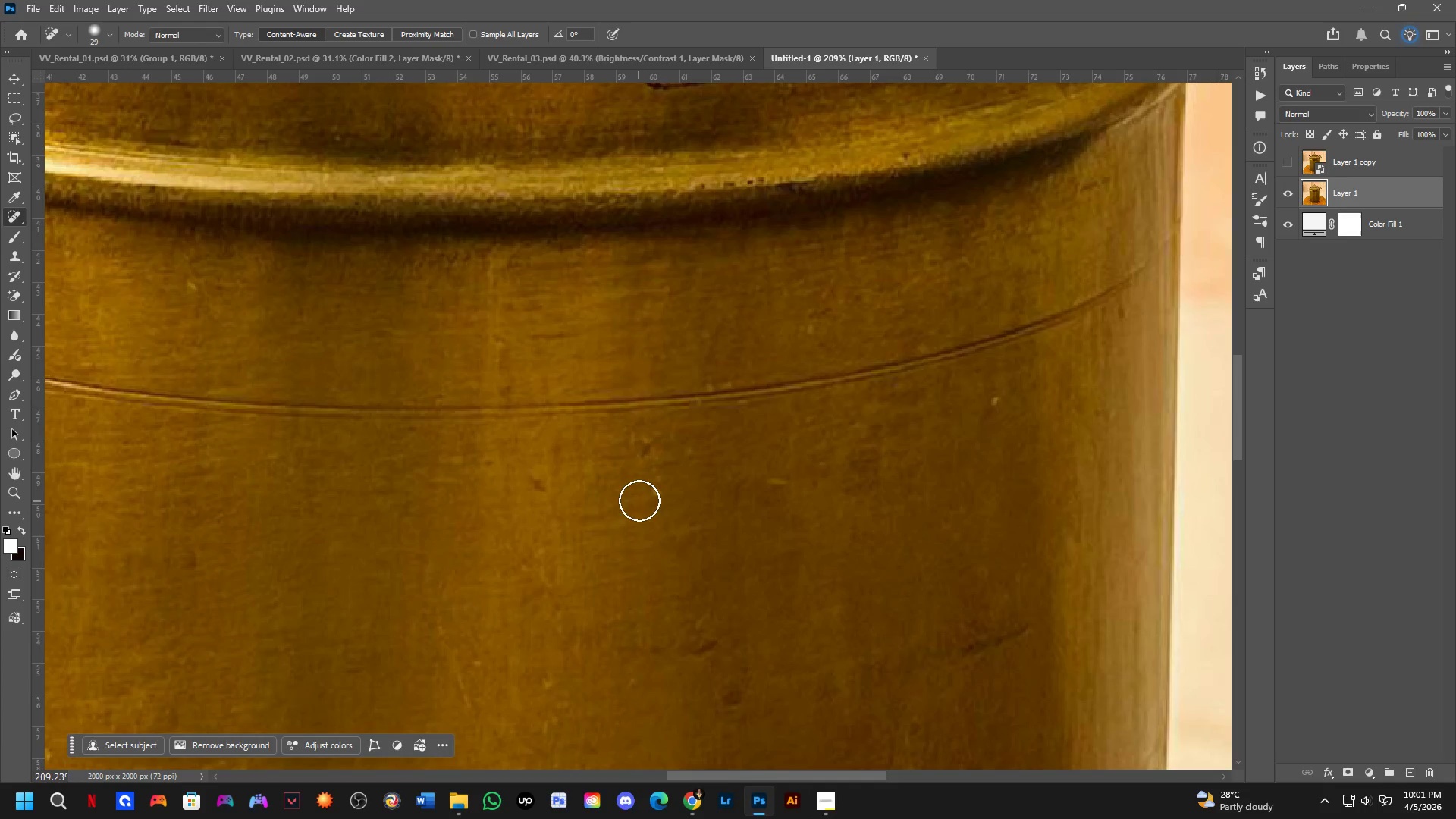 
scroll: coordinate [967, 475], scroll_direction: down, amount: 1.0
 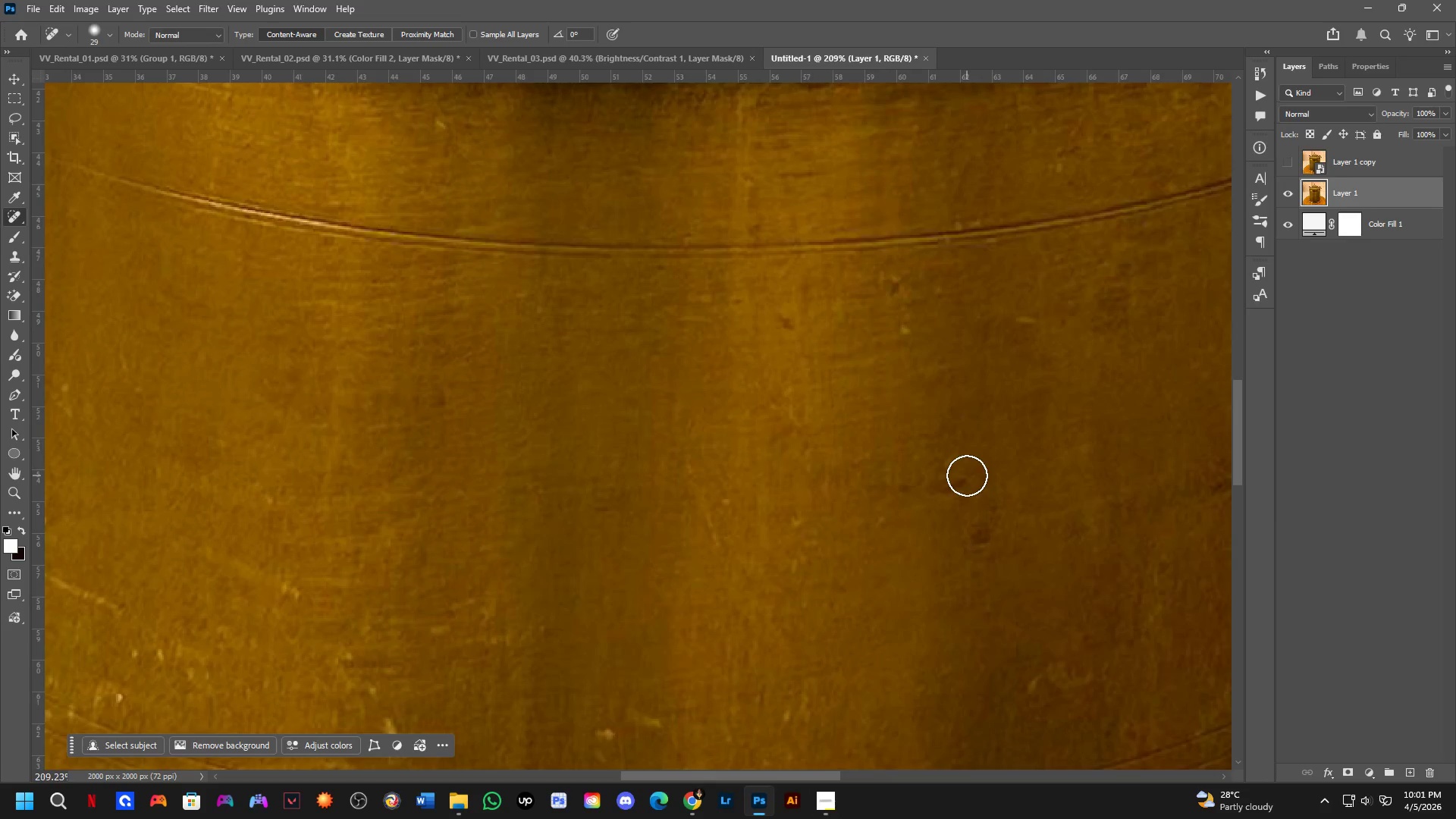 
left_click_drag(start_coordinate=[644, 497], to_coordinate=[669, 487])
 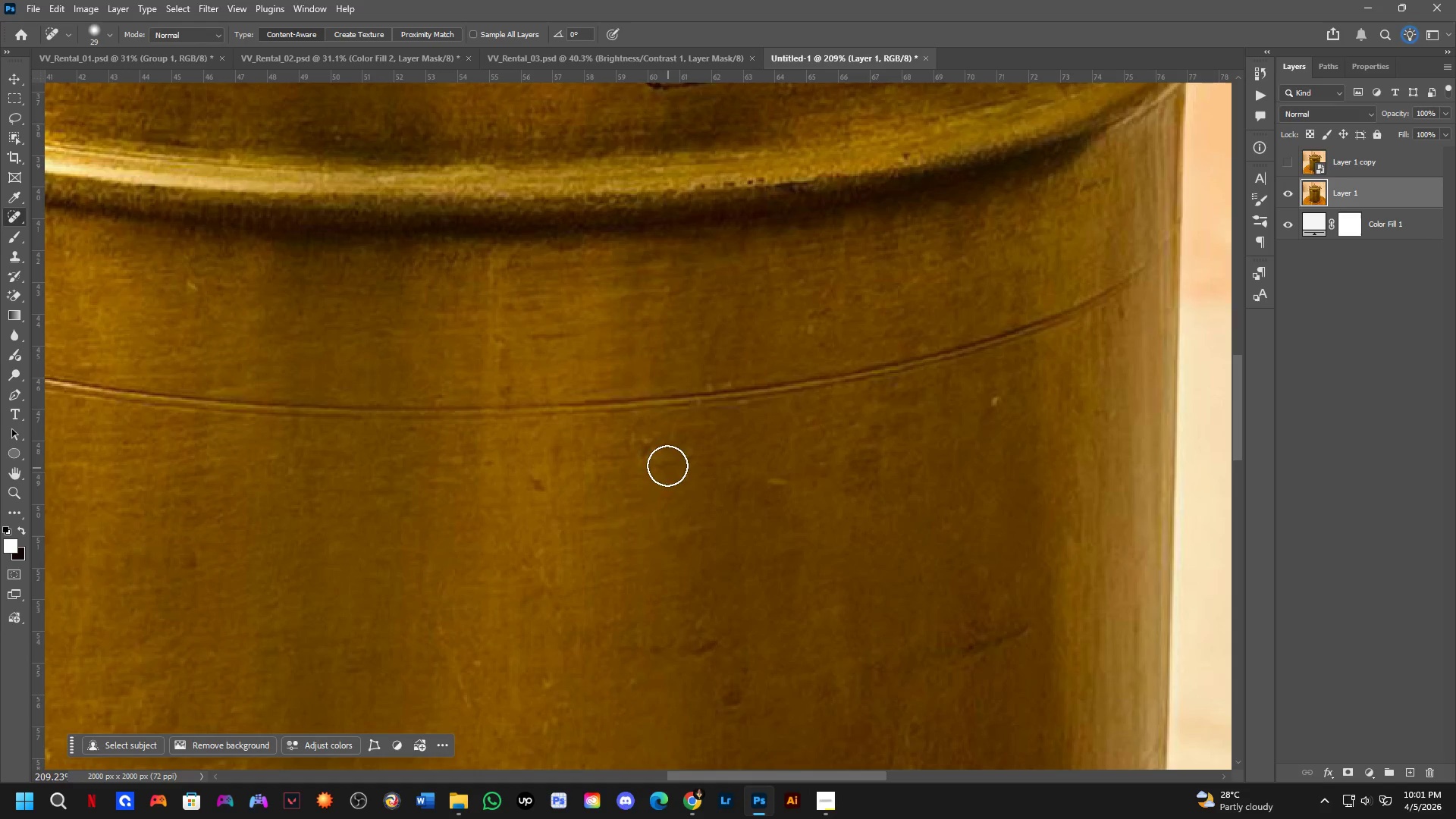 
left_click_drag(start_coordinate=[656, 453], to_coordinate=[633, 453])
 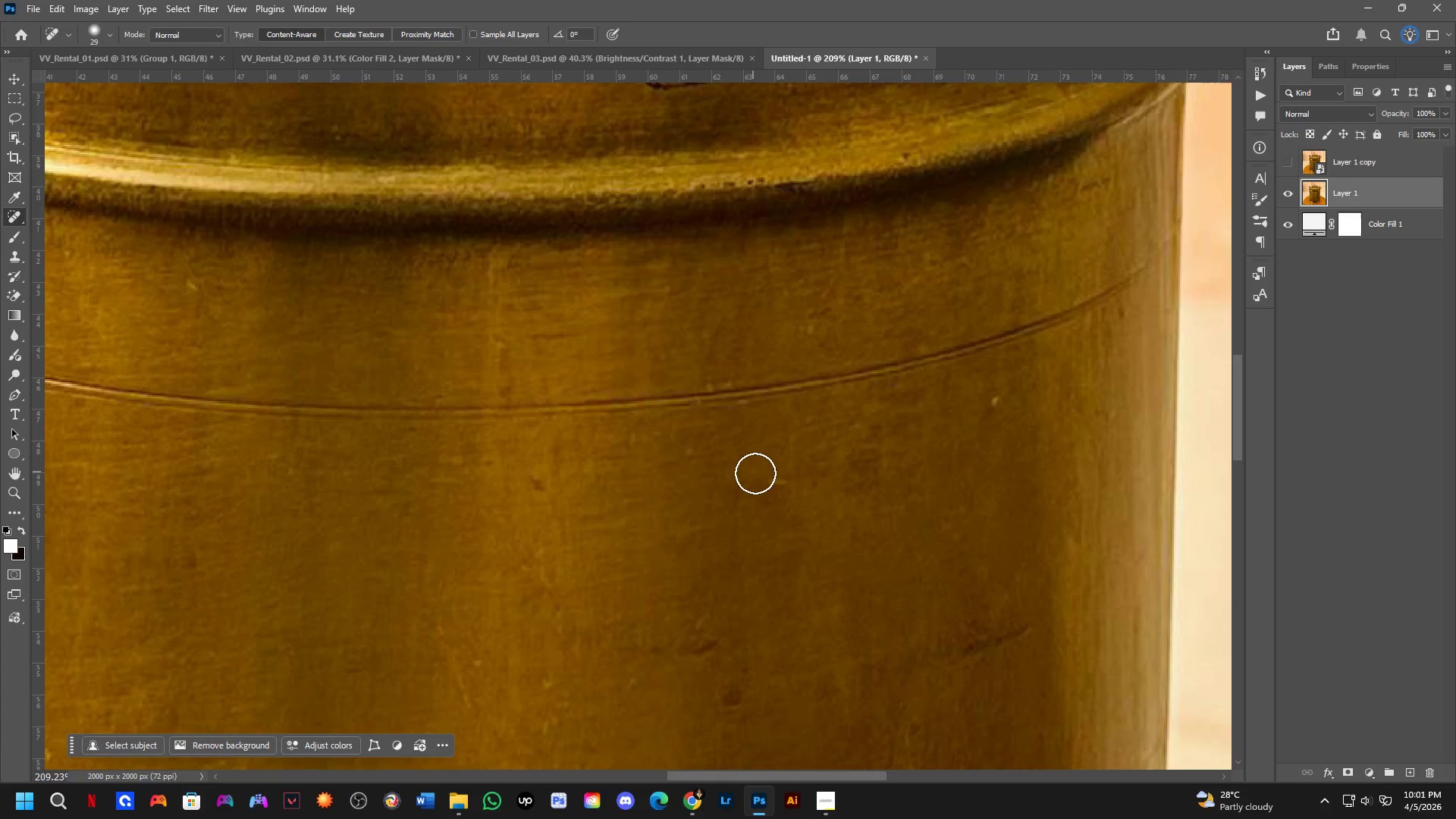 
left_click_drag(start_coordinate=[764, 475], to_coordinate=[820, 494])
 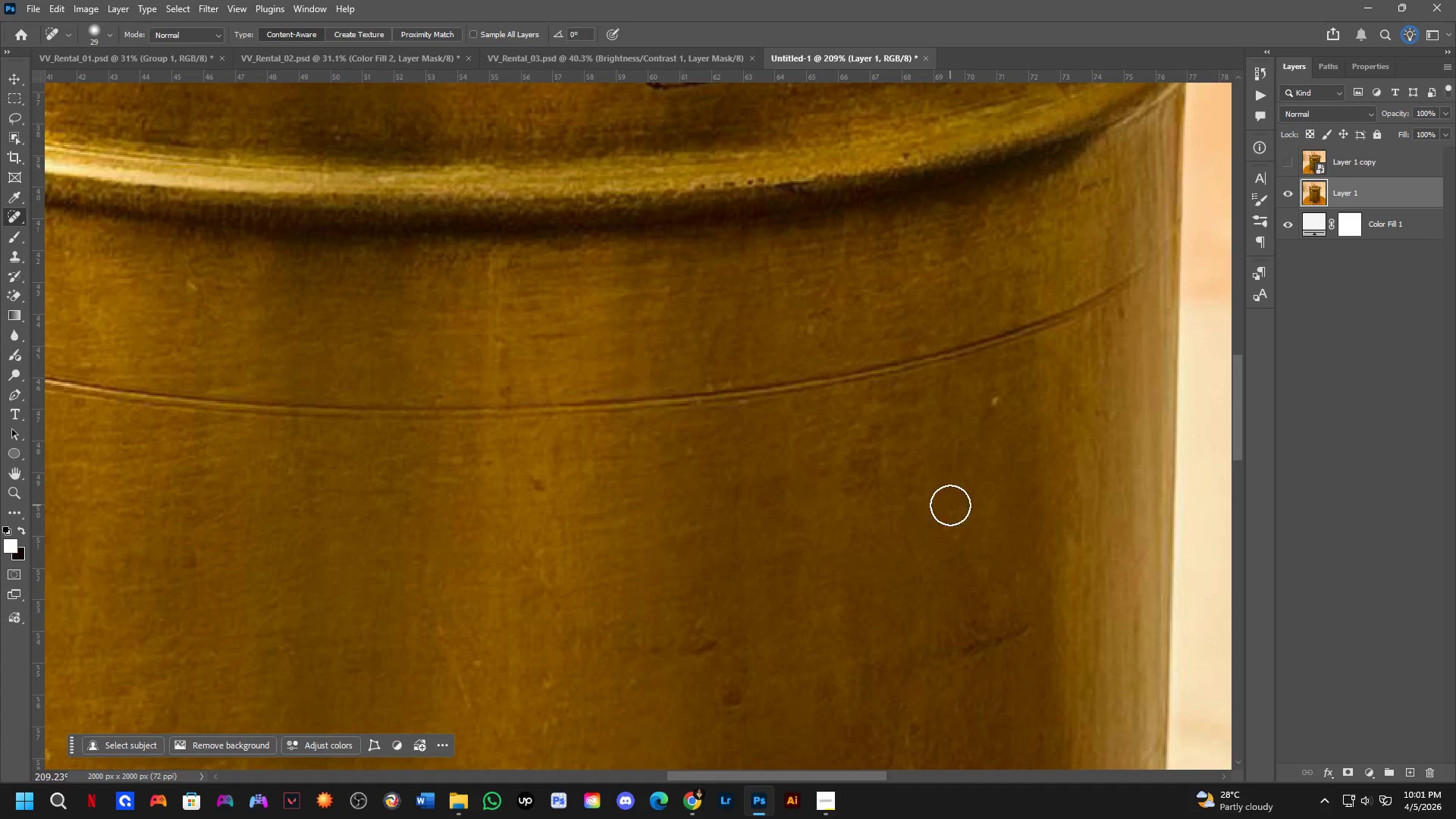 
hold_key(key=Space, duration=0.48)
 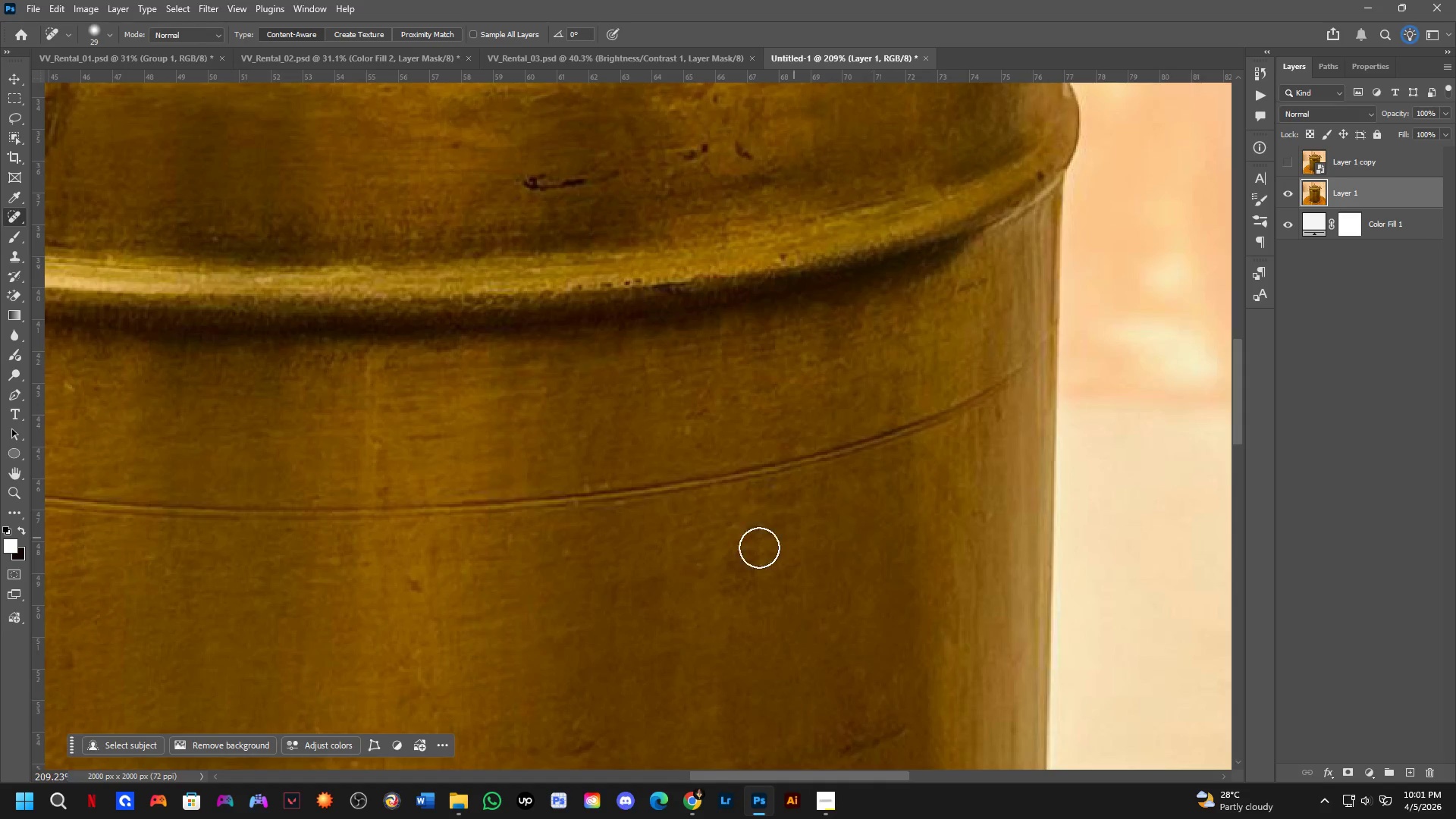 
left_click_drag(start_coordinate=[902, 513], to_coordinate=[780, 613])
 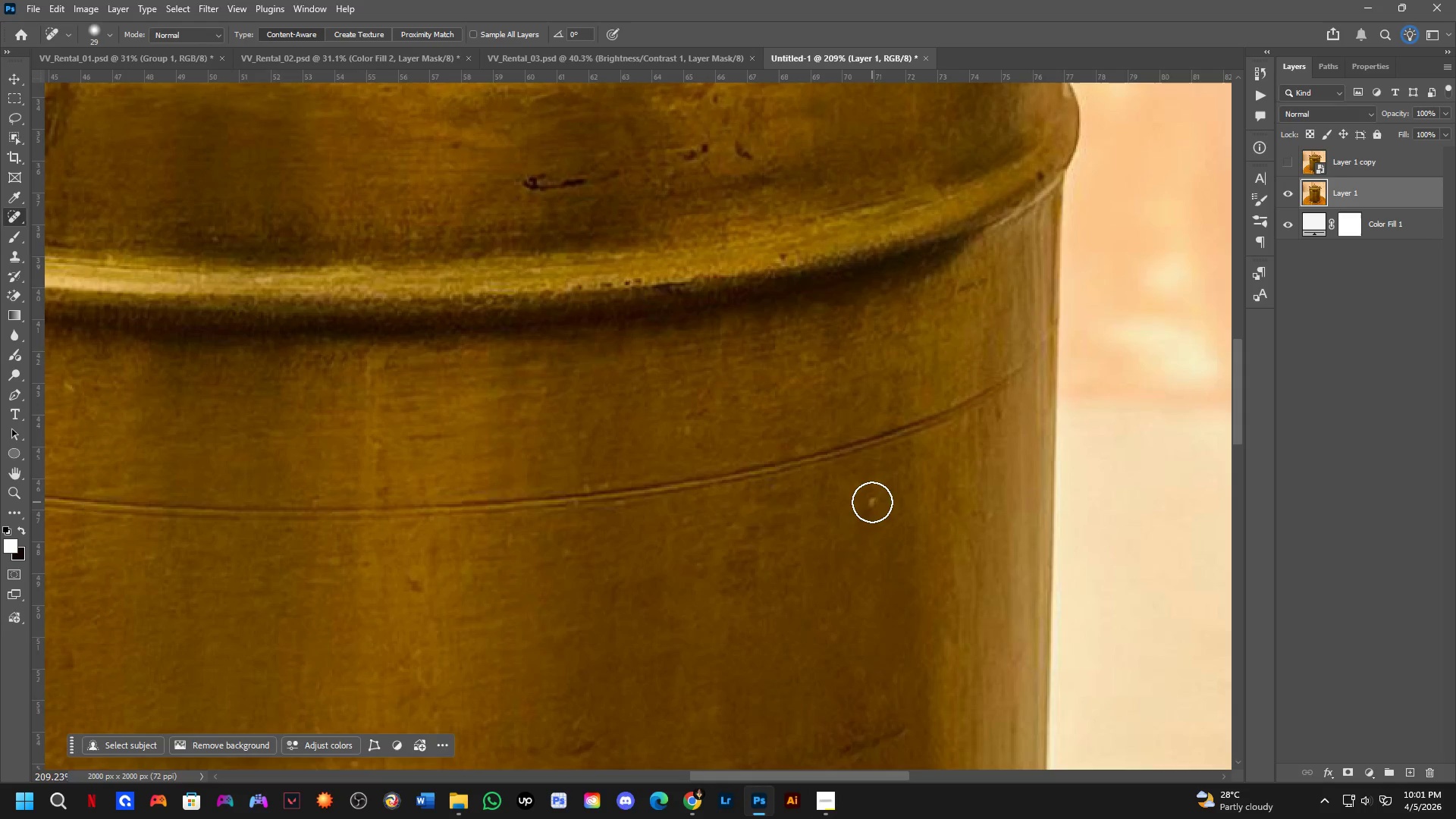 
left_click_drag(start_coordinate=[871, 502], to_coordinate=[860, 511])
 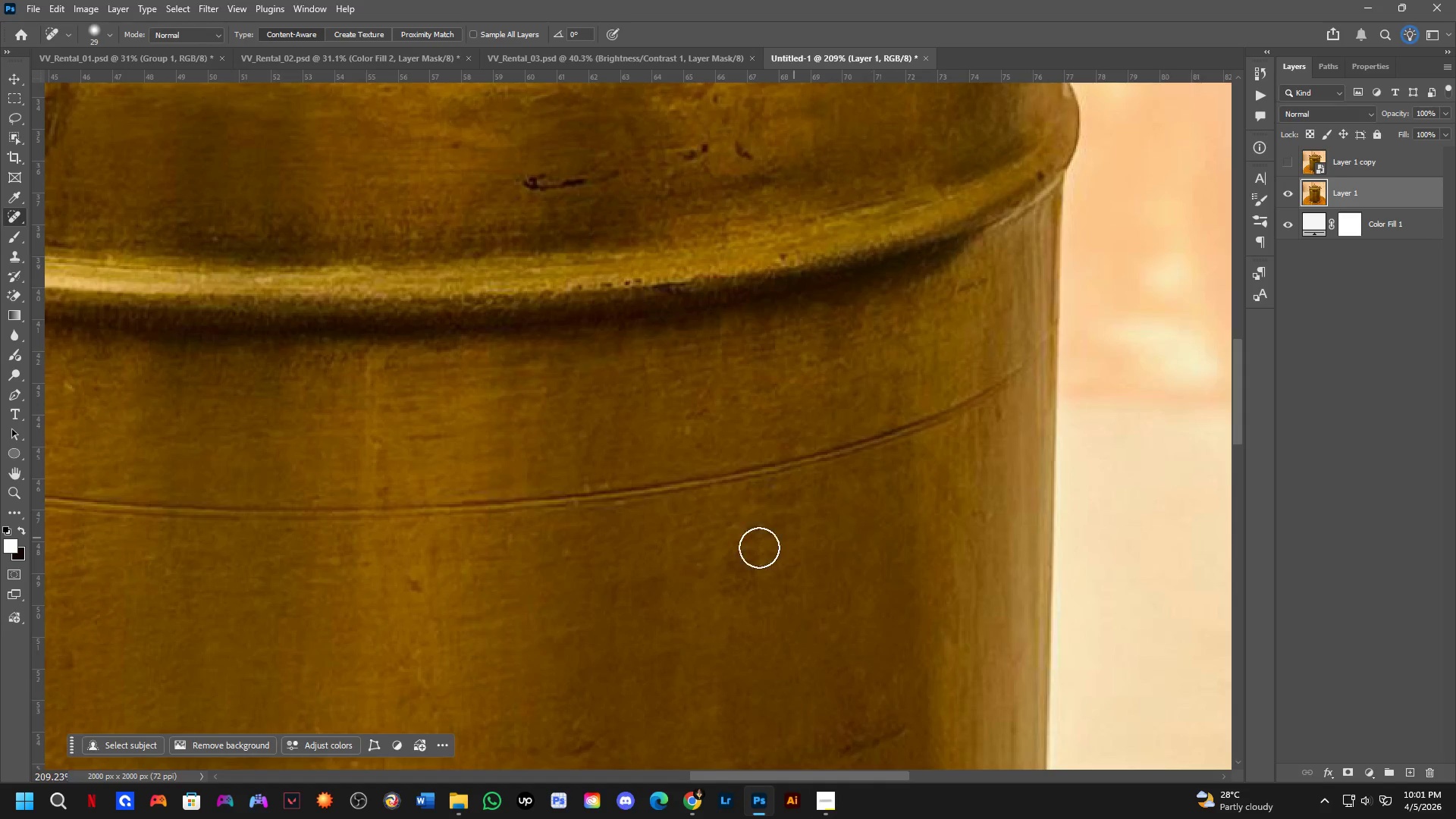 
hold_key(key=Space, duration=0.5)
 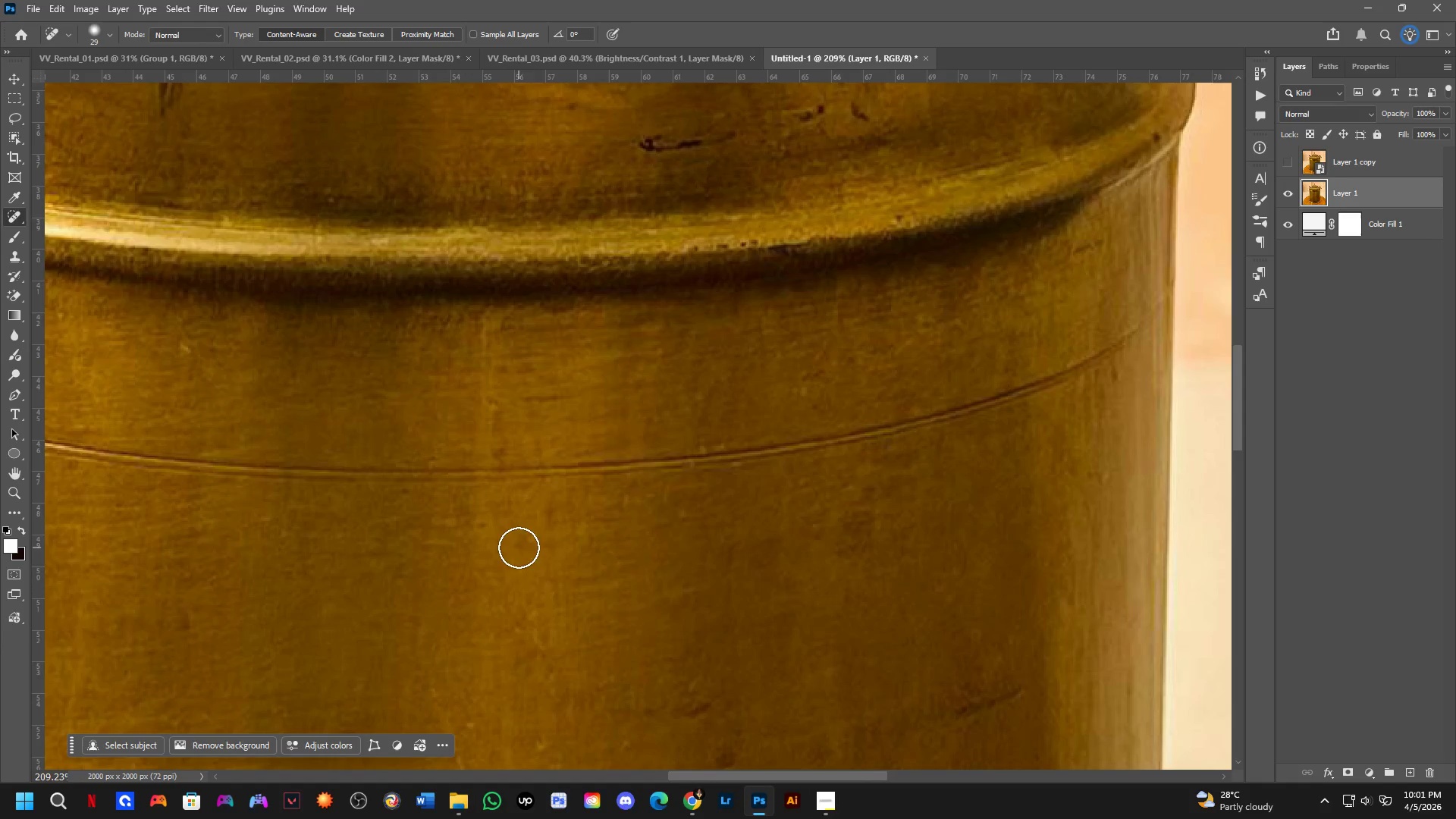 
left_click_drag(start_coordinate=[439, 594], to_coordinate=[555, 555])
 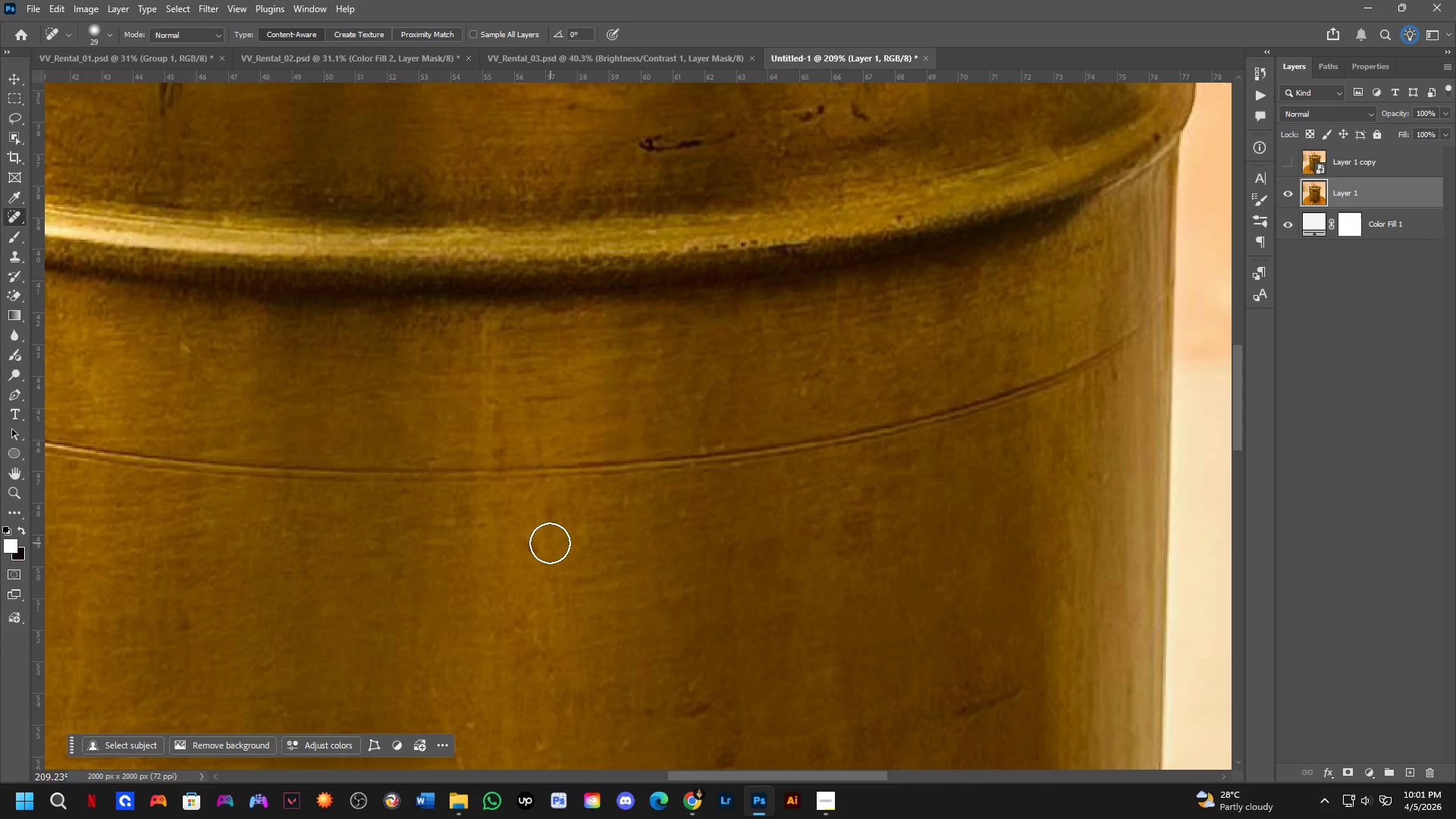 
left_click_drag(start_coordinate=[546, 543], to_coordinate=[519, 548])
 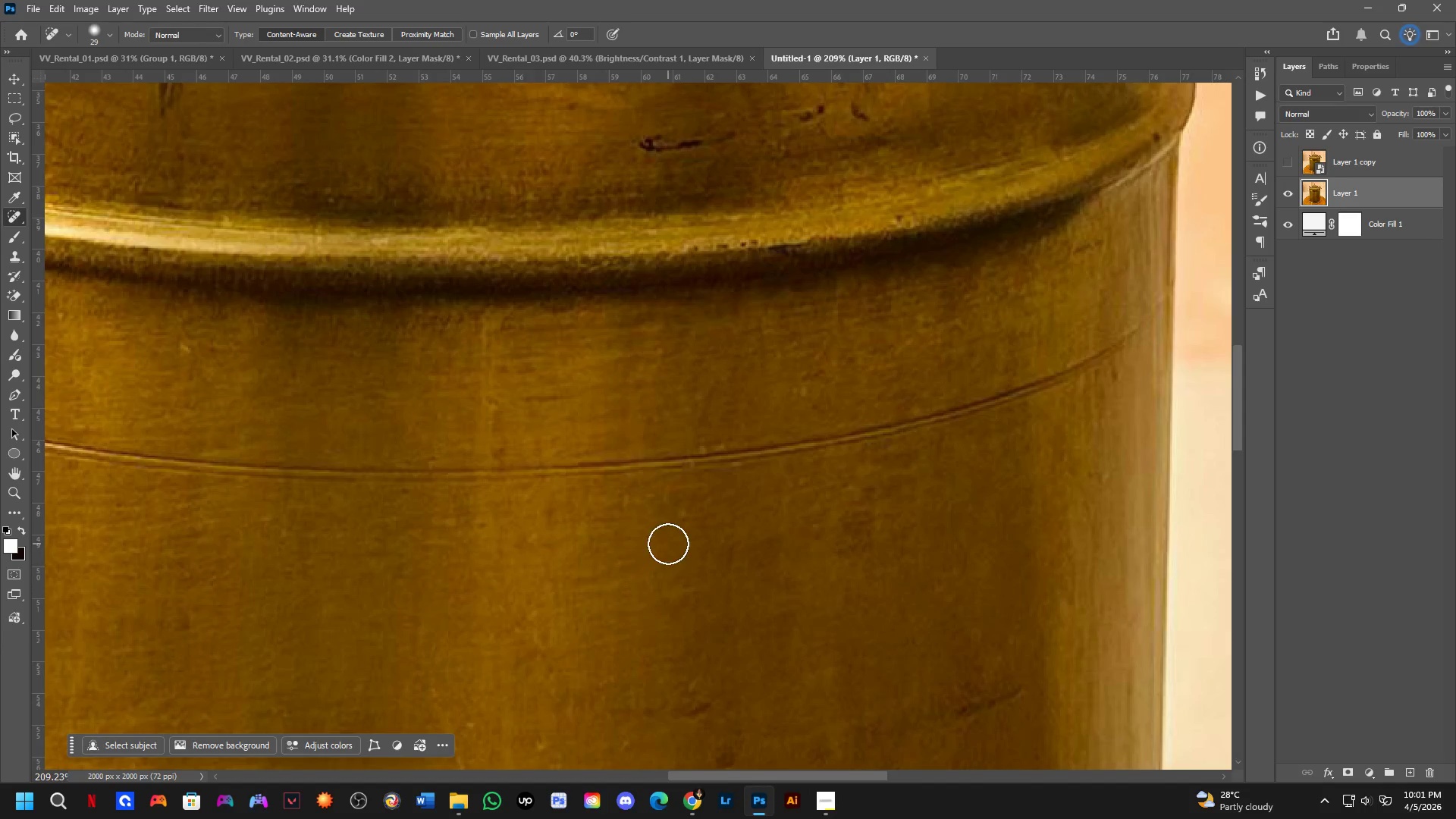 
scroll: coordinate [701, 542], scroll_direction: down, amount: 2.0
 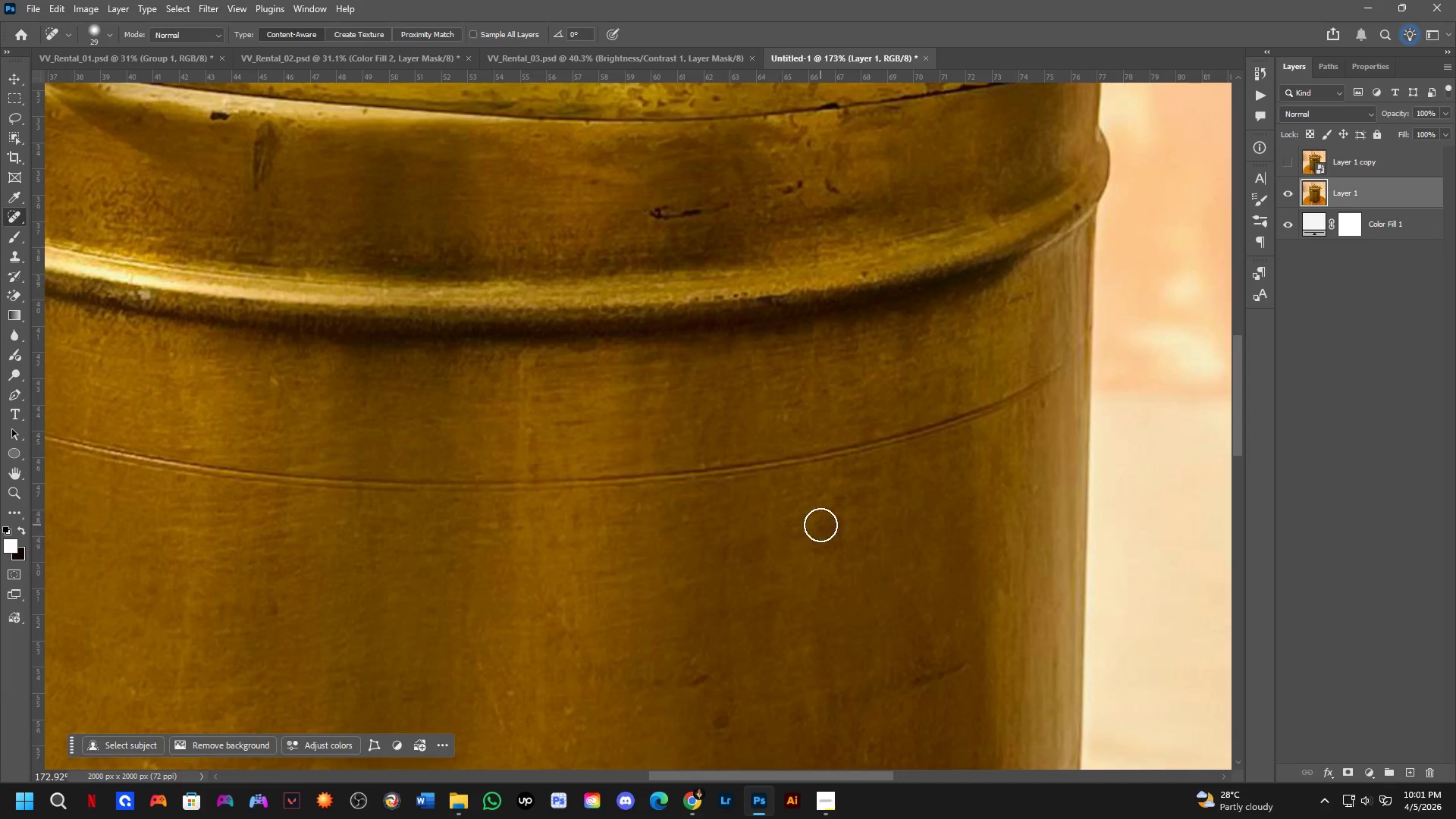 
hold_key(key=Space, duration=0.5)
 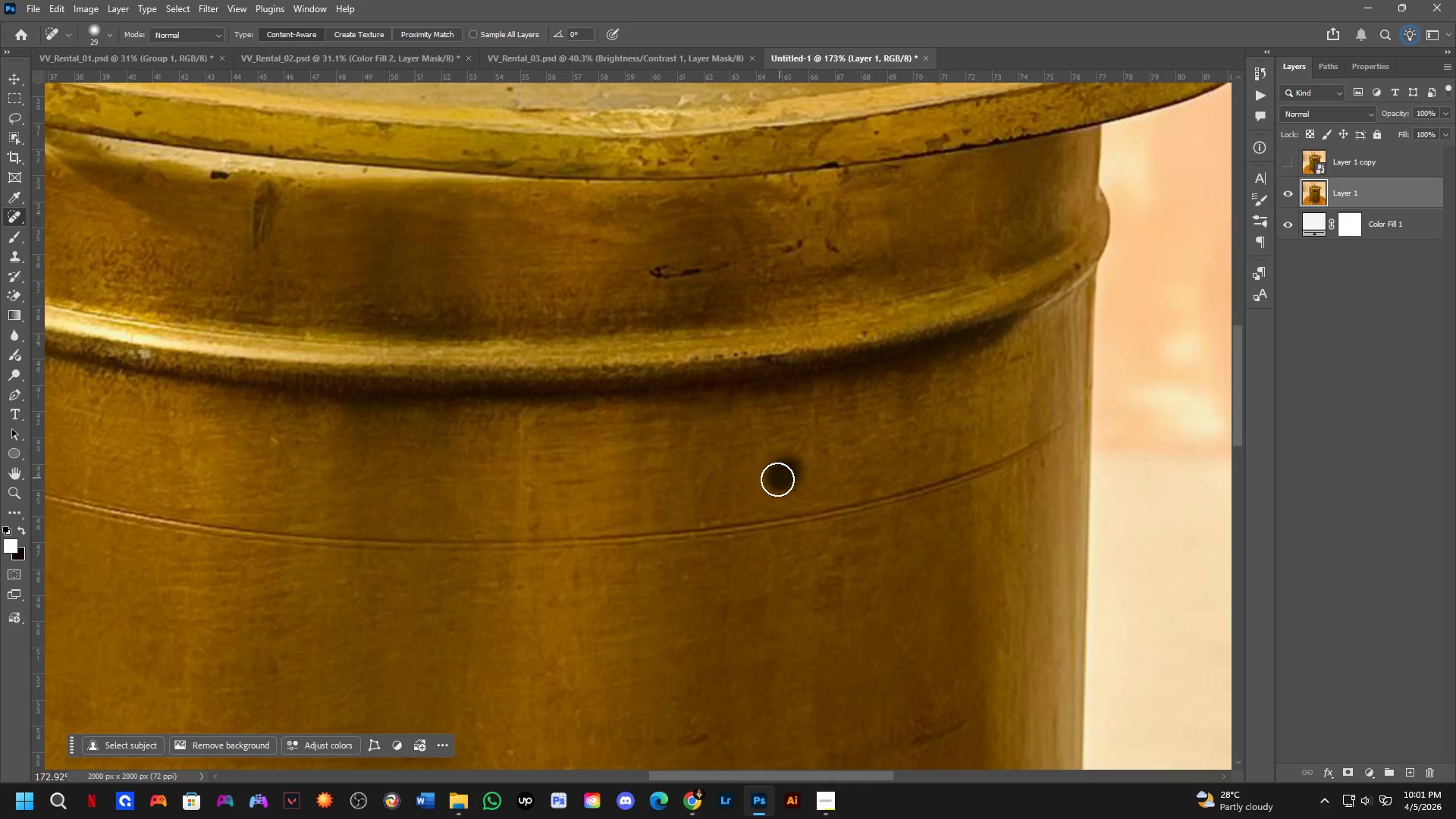 
left_click_drag(start_coordinate=[821, 510], to_coordinate=[821, 570])
 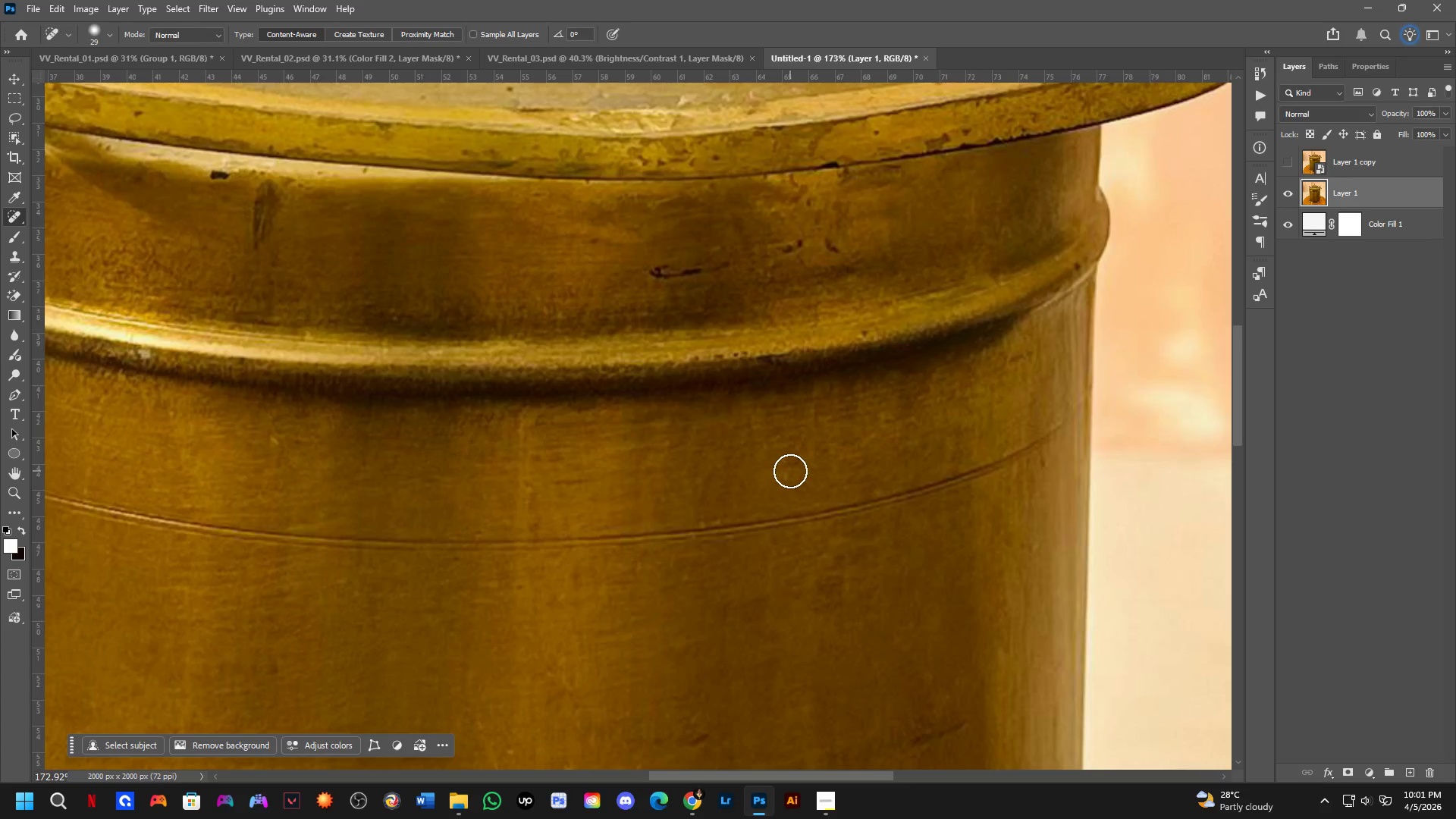 
left_click_drag(start_coordinate=[787, 472], to_coordinate=[777, 479])
 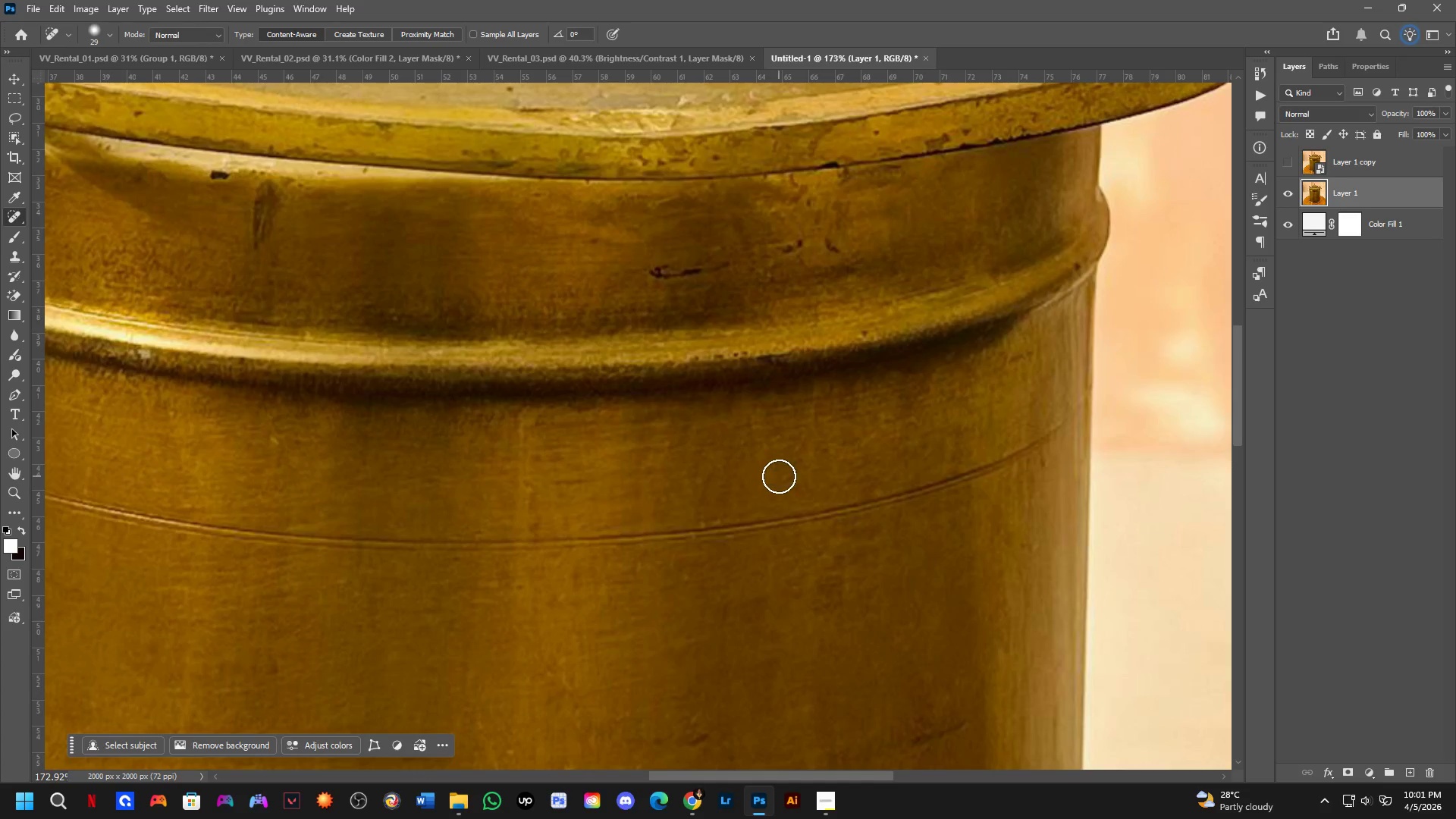 
scroll: coordinate [767, 479], scroll_direction: up, amount: 4.0
 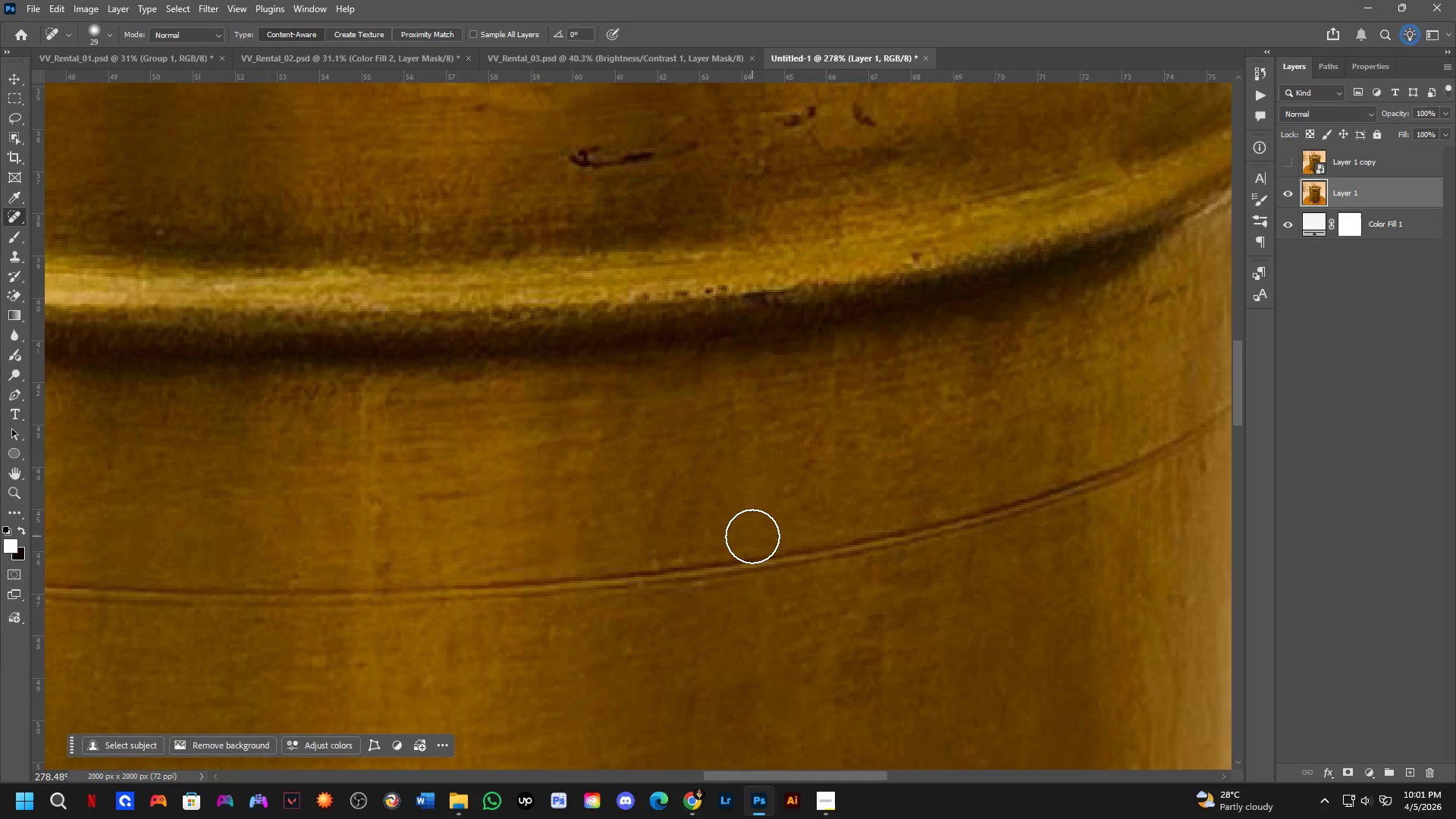 
scroll: coordinate [695, 582], scroll_direction: down, amount: 5.0
 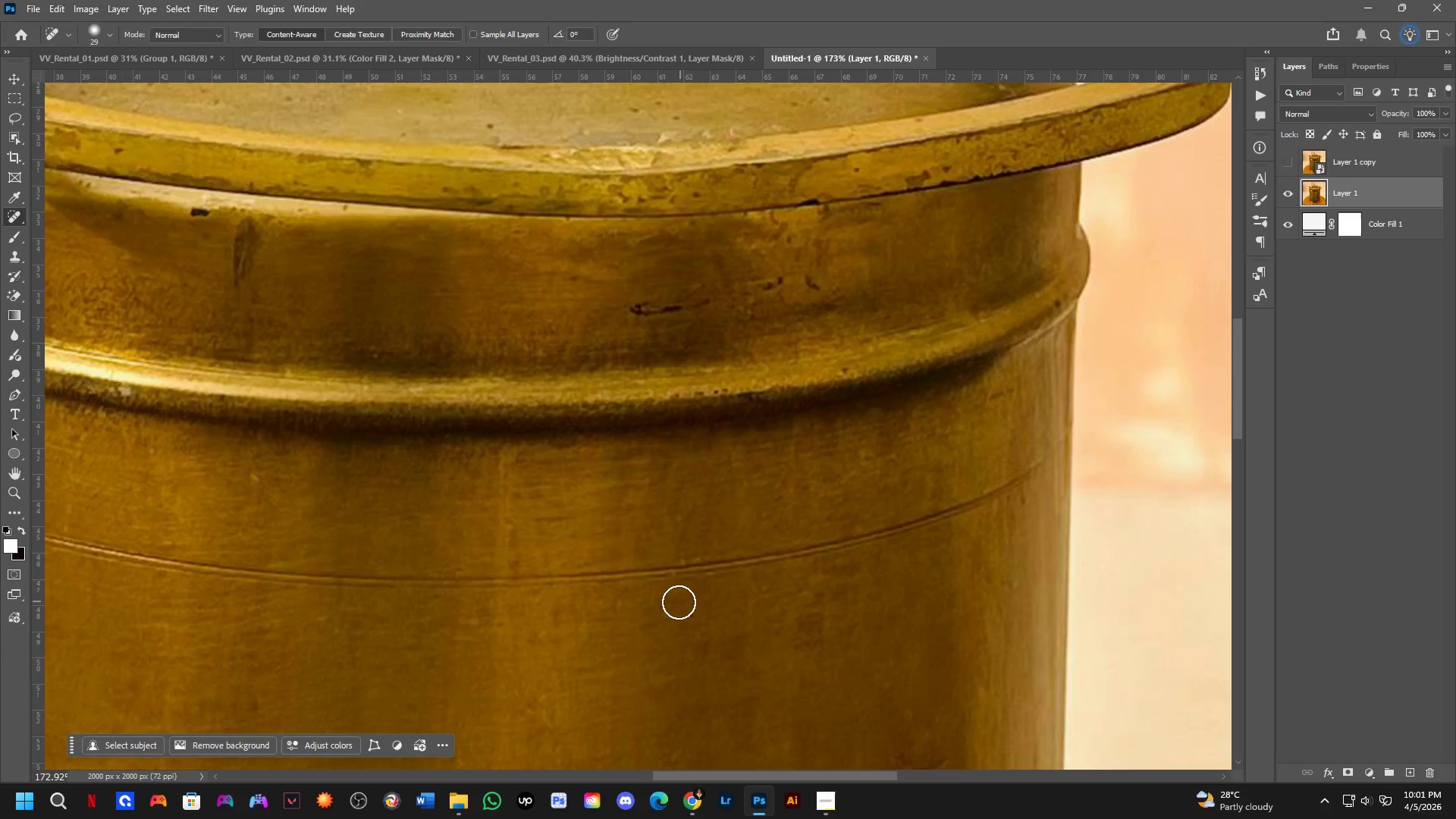 
left_click([667, 611])
 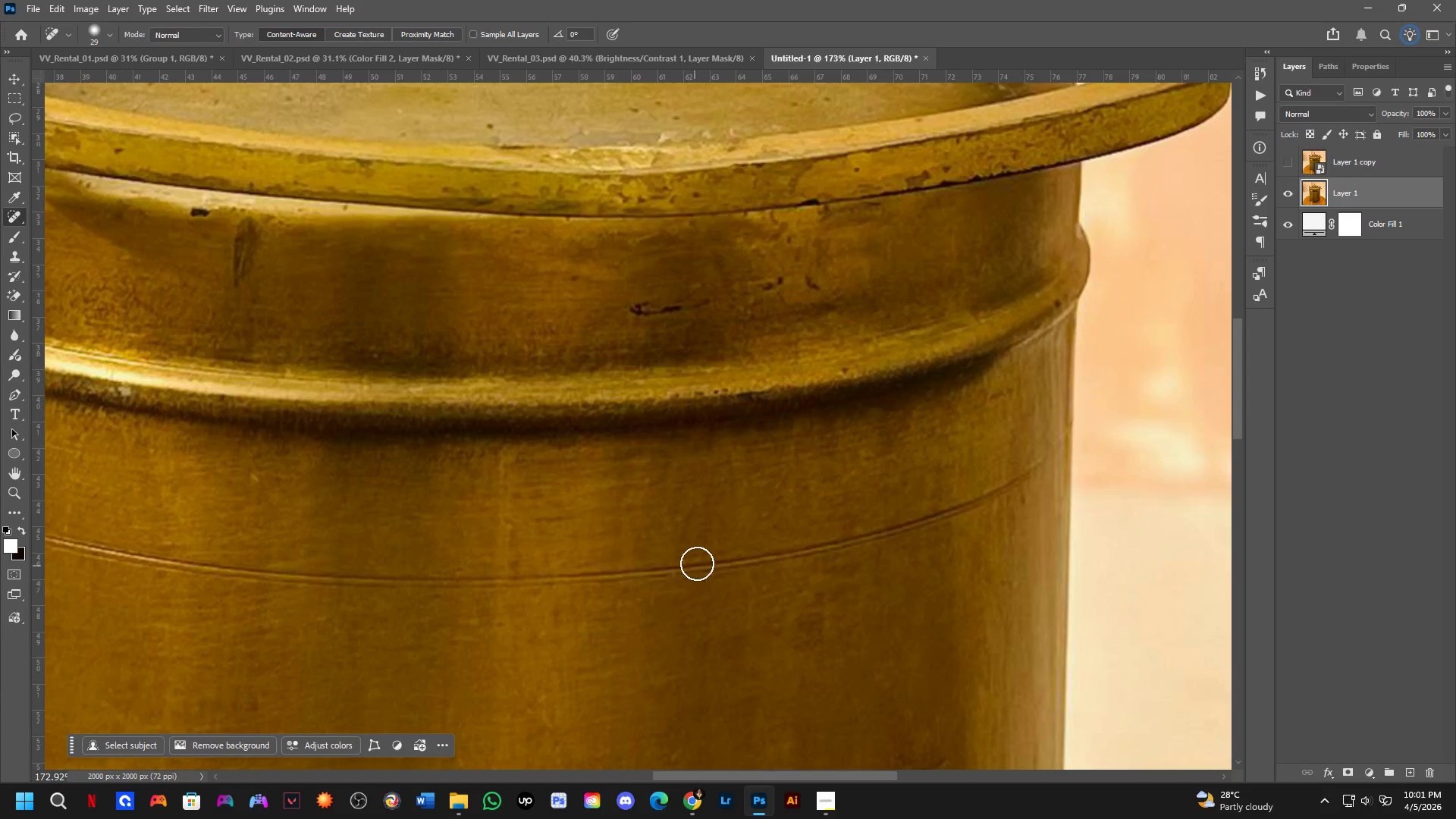 
scroll: coordinate [700, 549], scroll_direction: down, amount: 5.0
 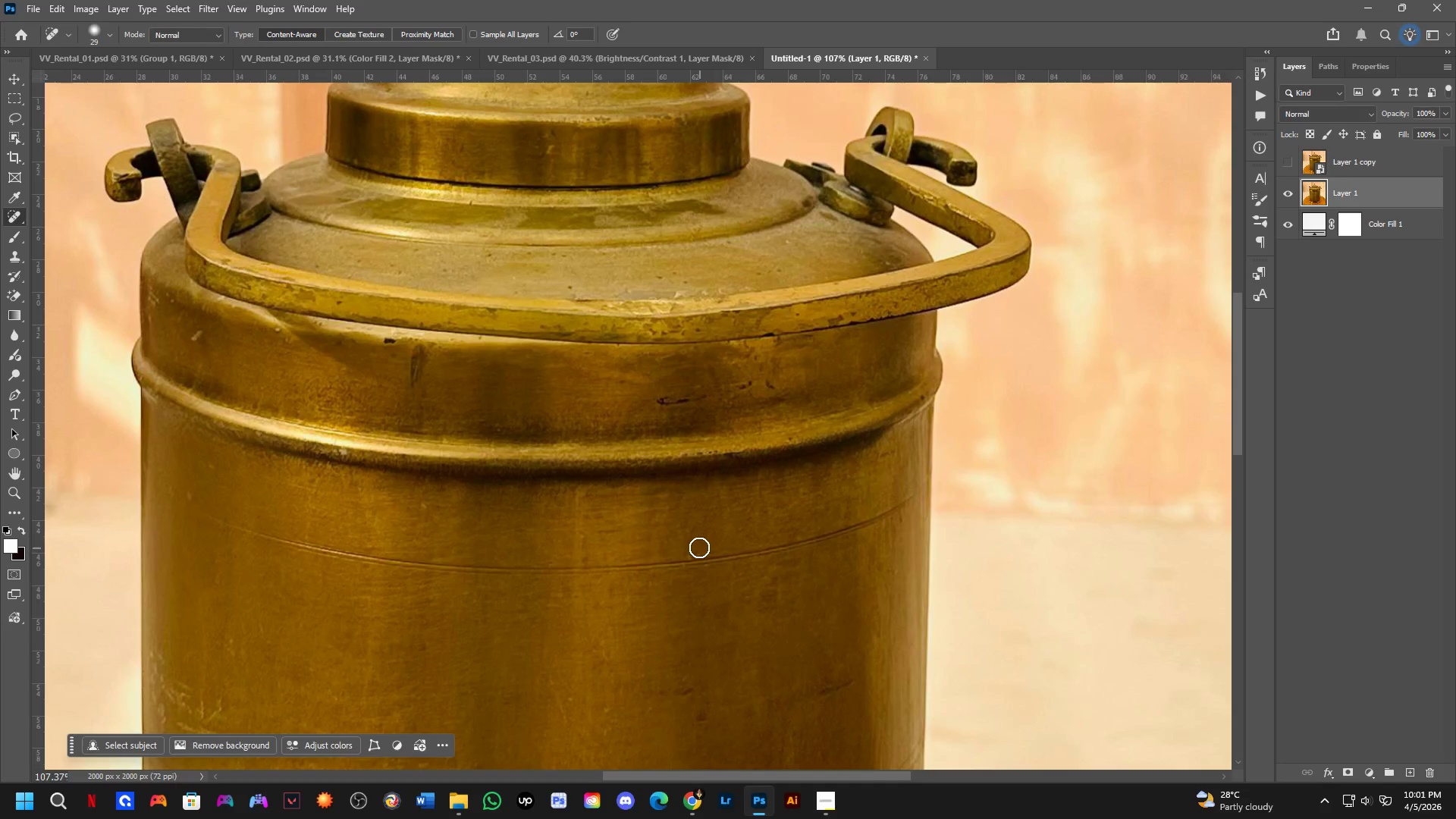 
hold_key(key=Space, duration=0.55)
 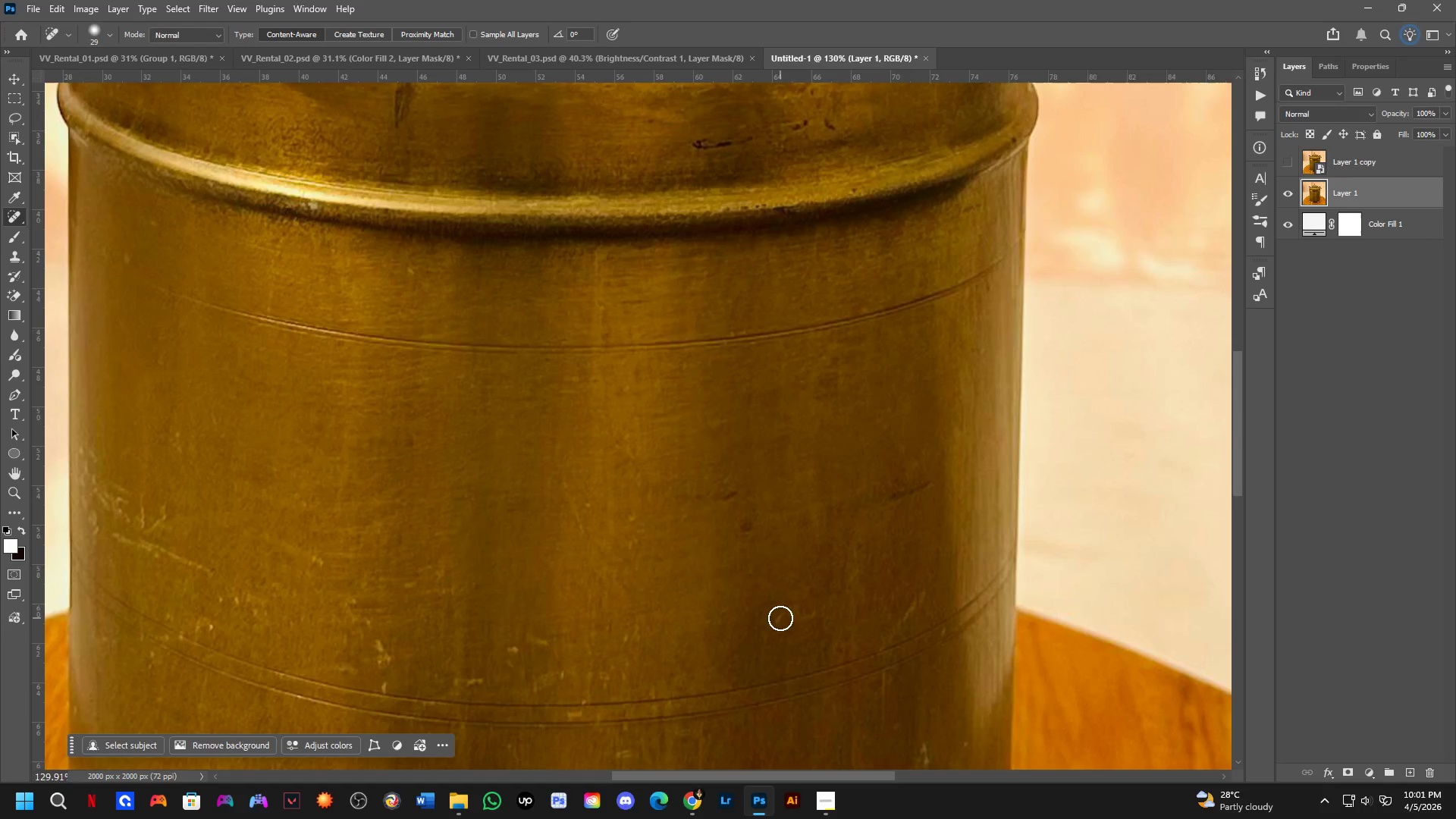 
scroll: coordinate [697, 548], scroll_direction: up, amount: 2.0
 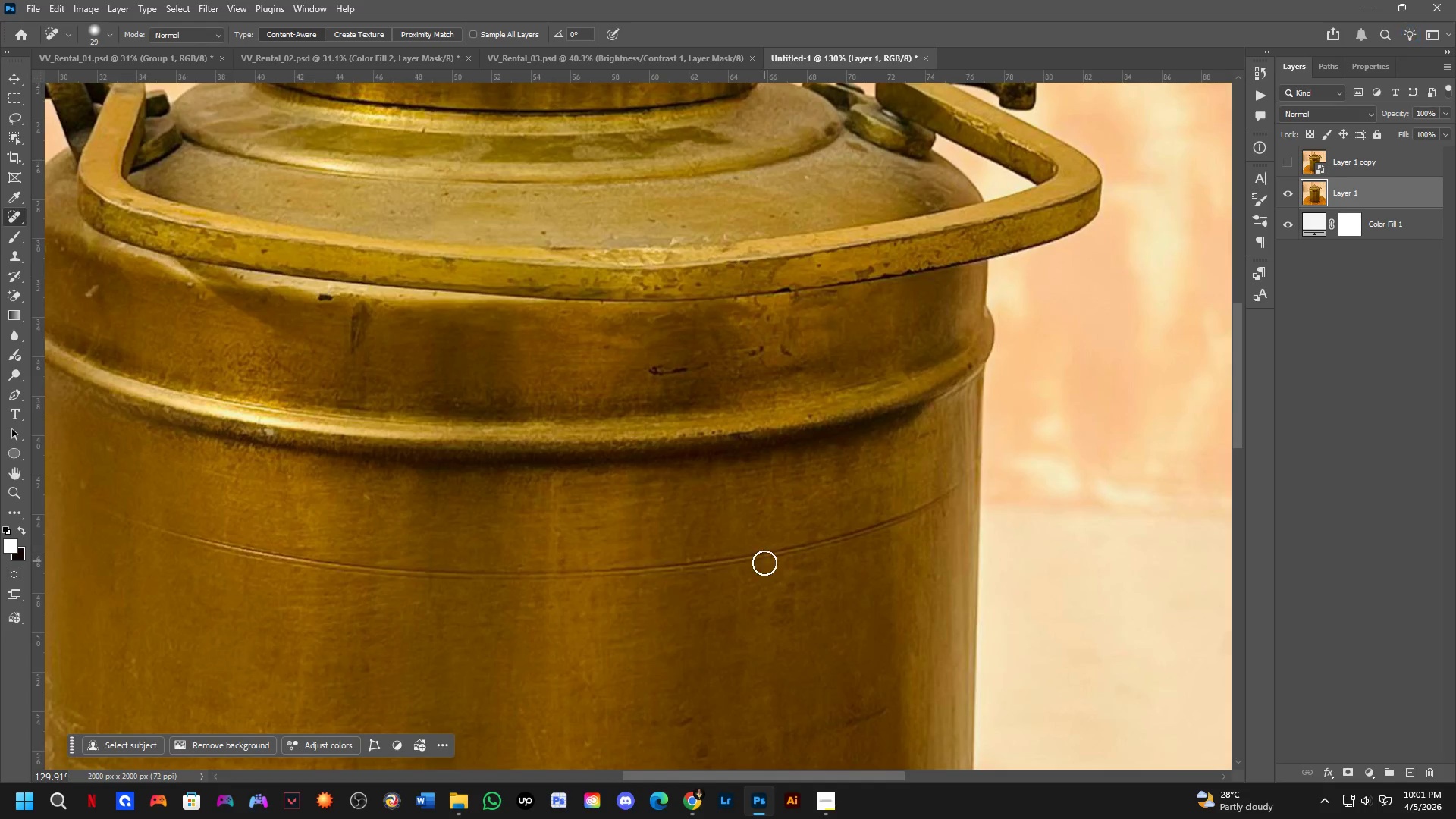 
left_click_drag(start_coordinate=[764, 566], to_coordinate=[808, 340])
 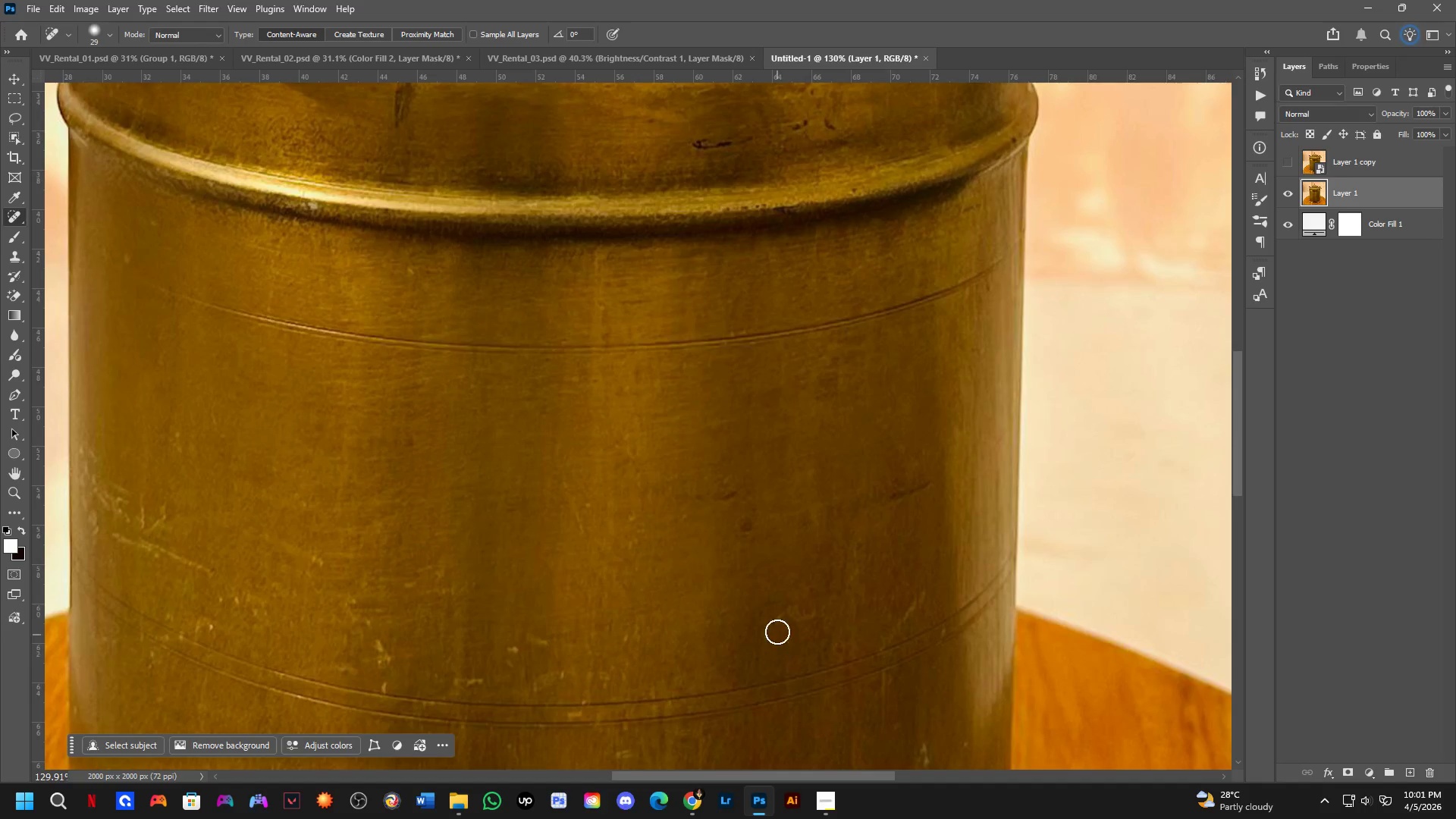 
left_click_drag(start_coordinate=[780, 618], to_coordinate=[776, 620])
 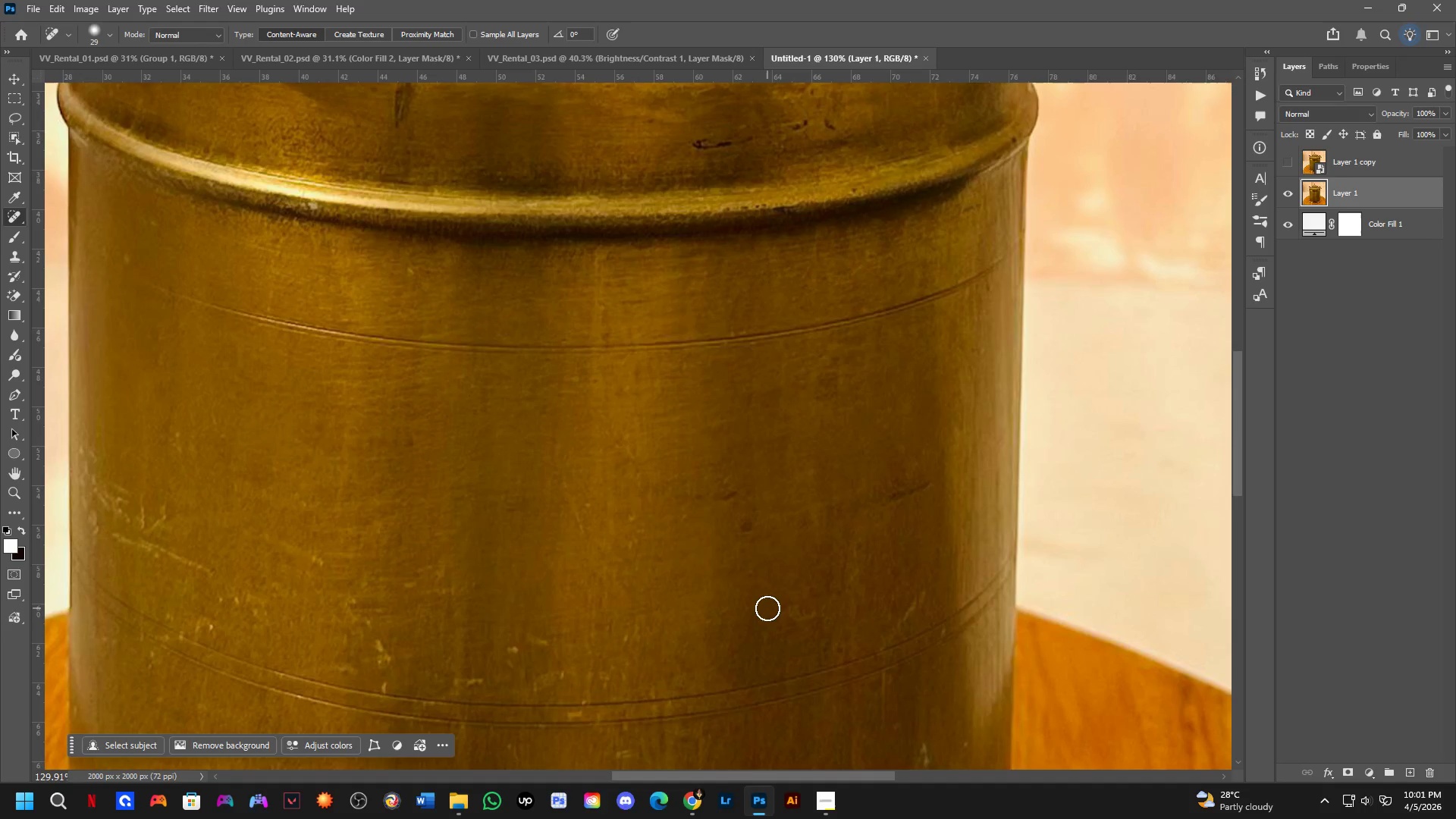 
scroll: coordinate [767, 594], scroll_direction: down, amount: 2.0
 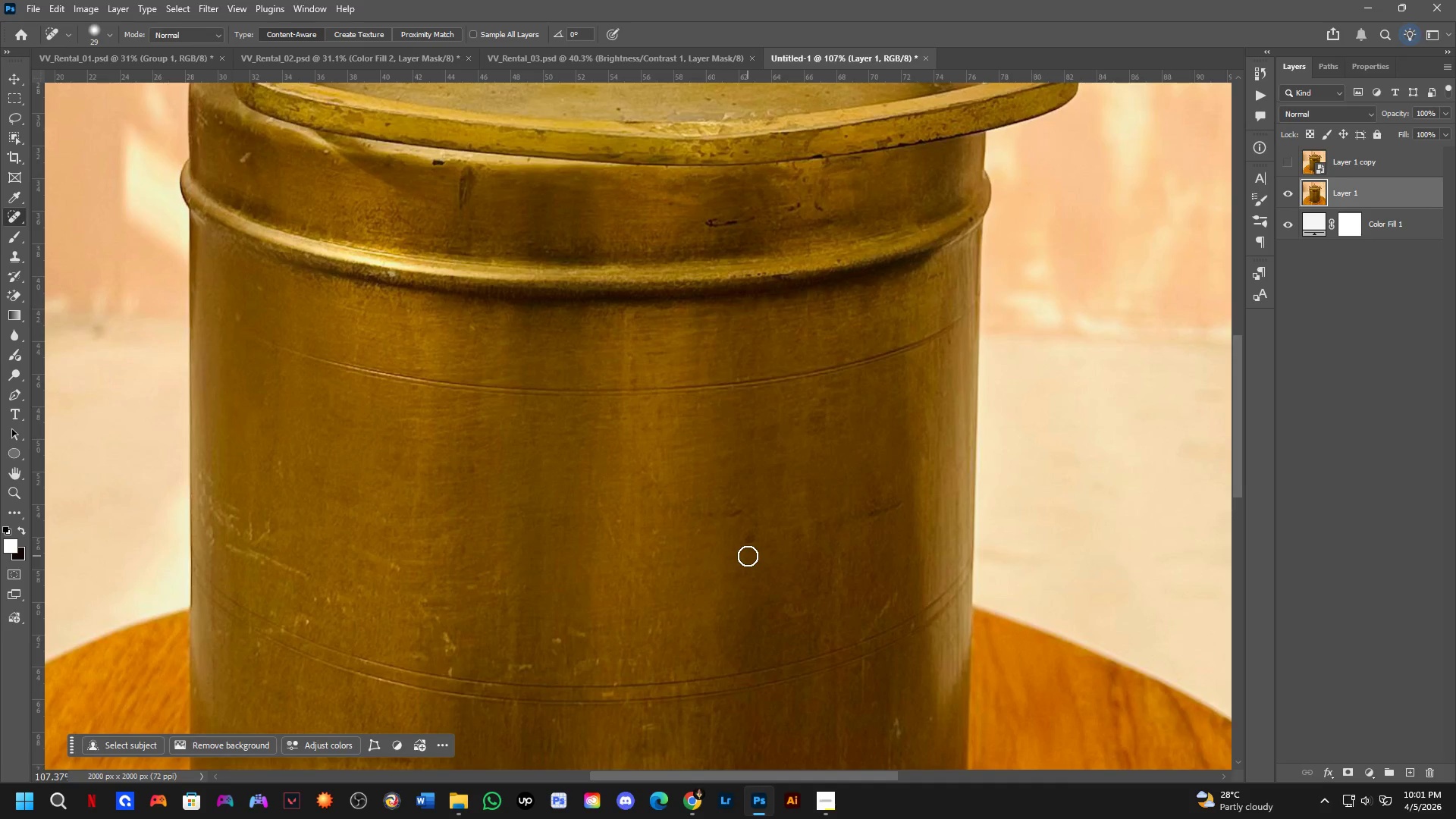 
wait(6.03)
 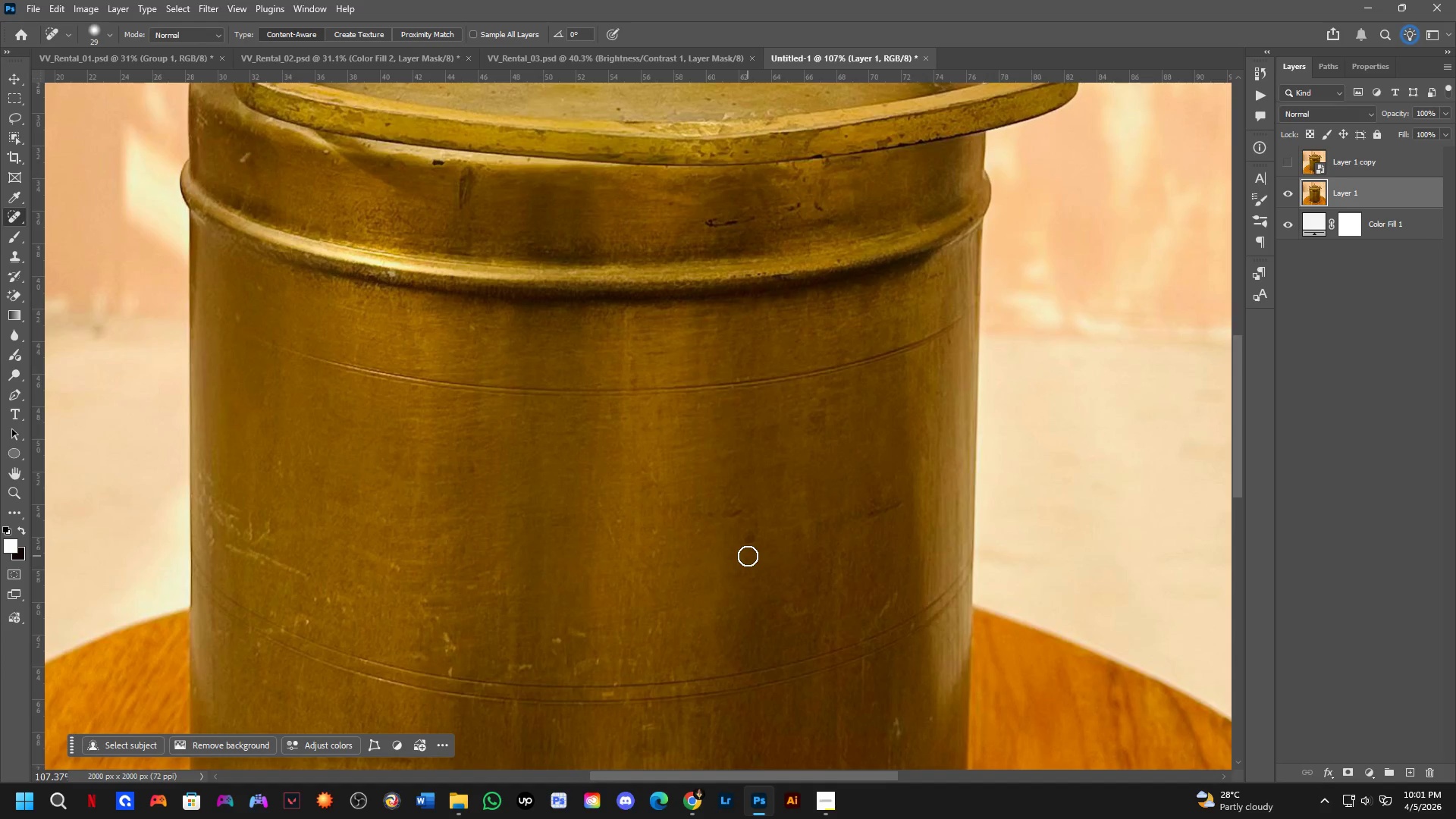 
scroll: coordinate [723, 205], scroll_direction: down, amount: 4.0